 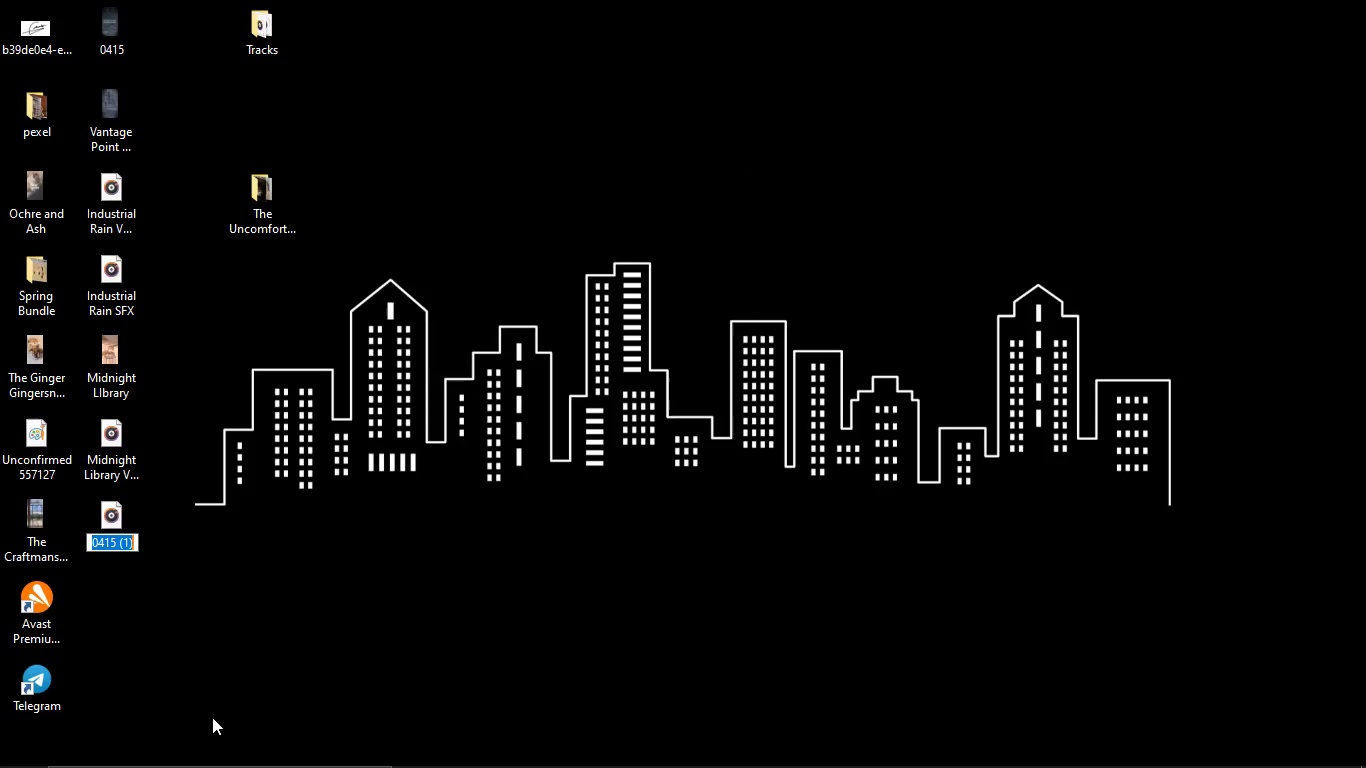 
hold_key(key=ShiftLeft, duration=0.59)
 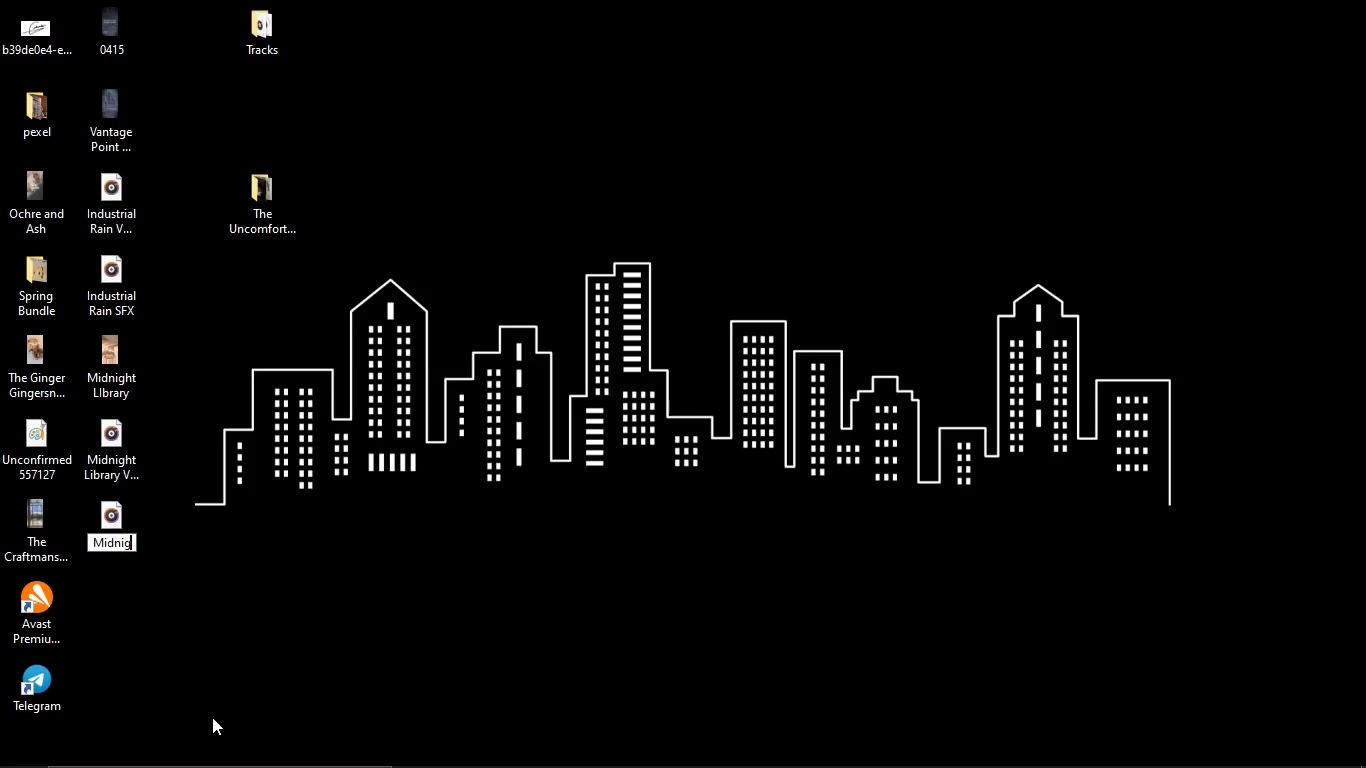 
hold_key(key=ShiftLeft, duration=0.38)
 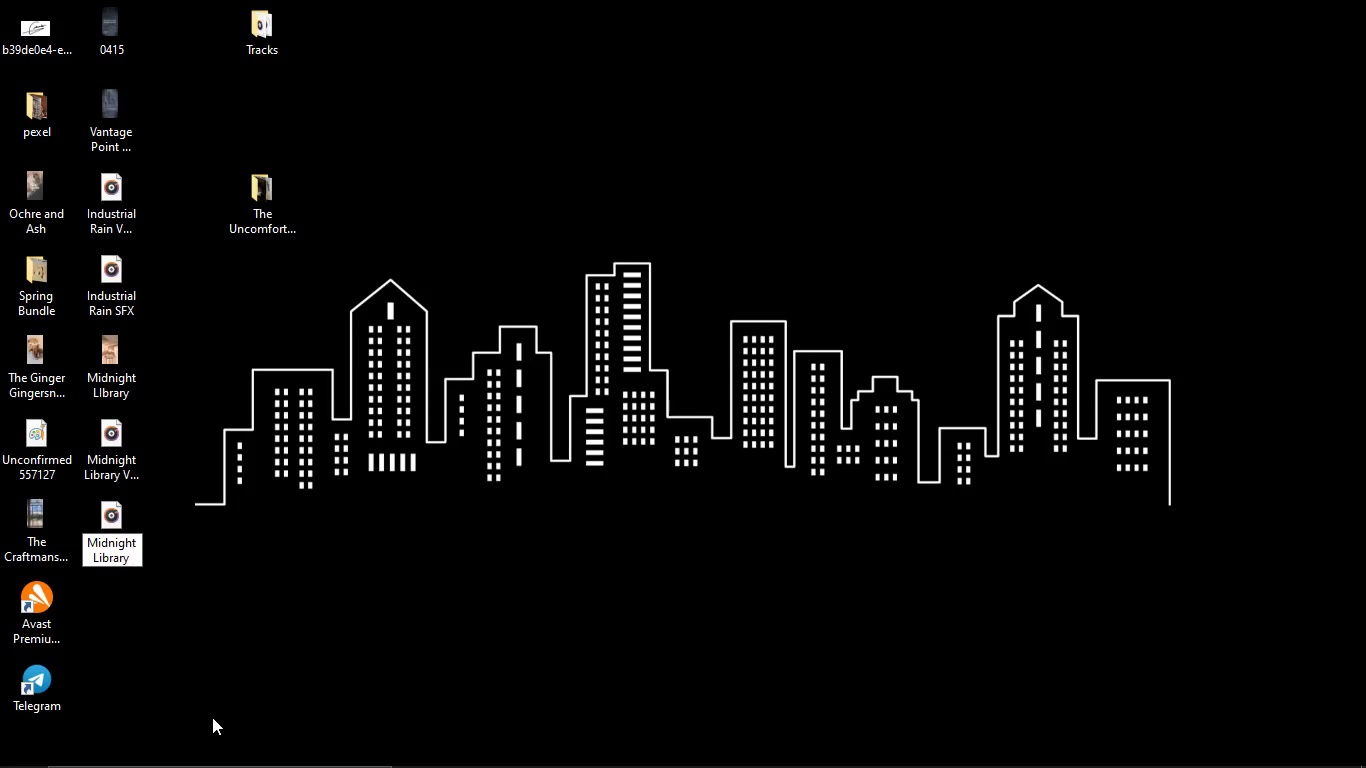 
hold_key(key=ShiftLeft, duration=1.34)
 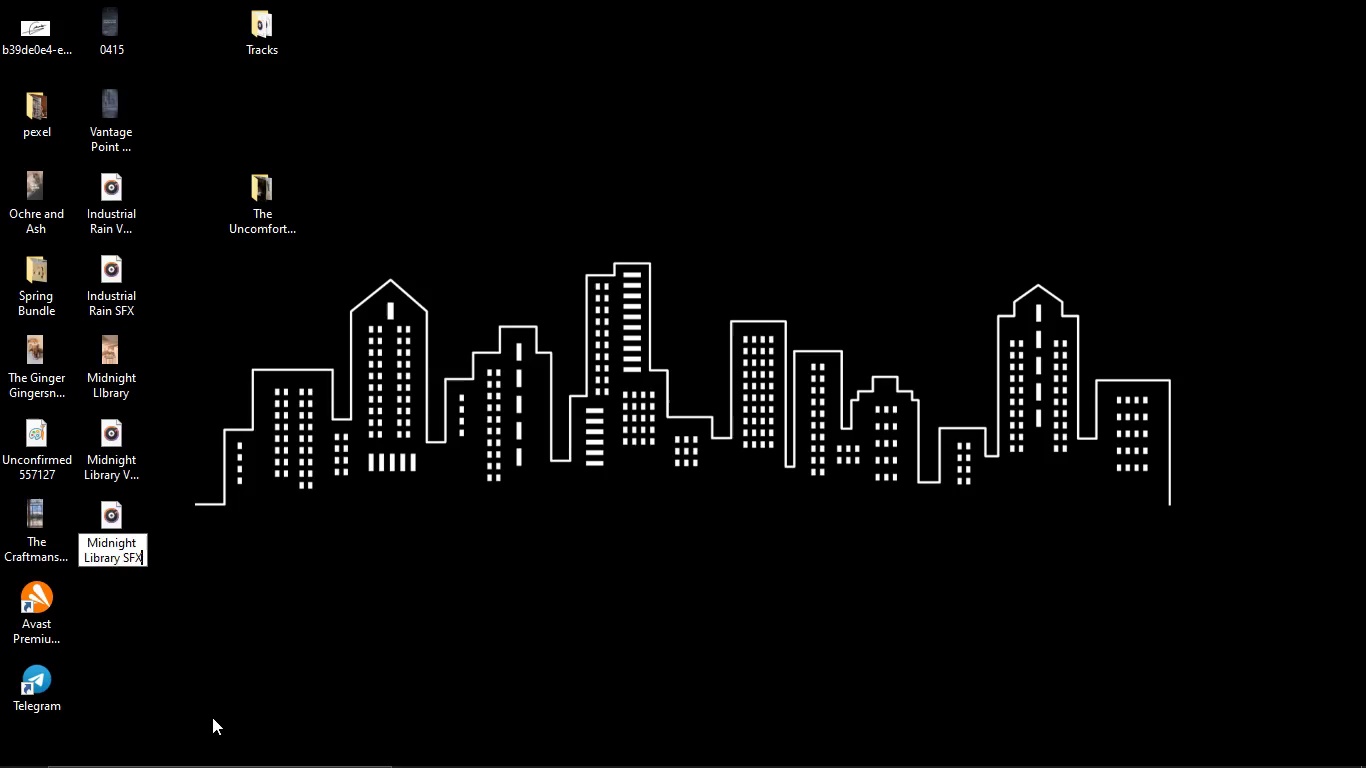 
key(Enter)
 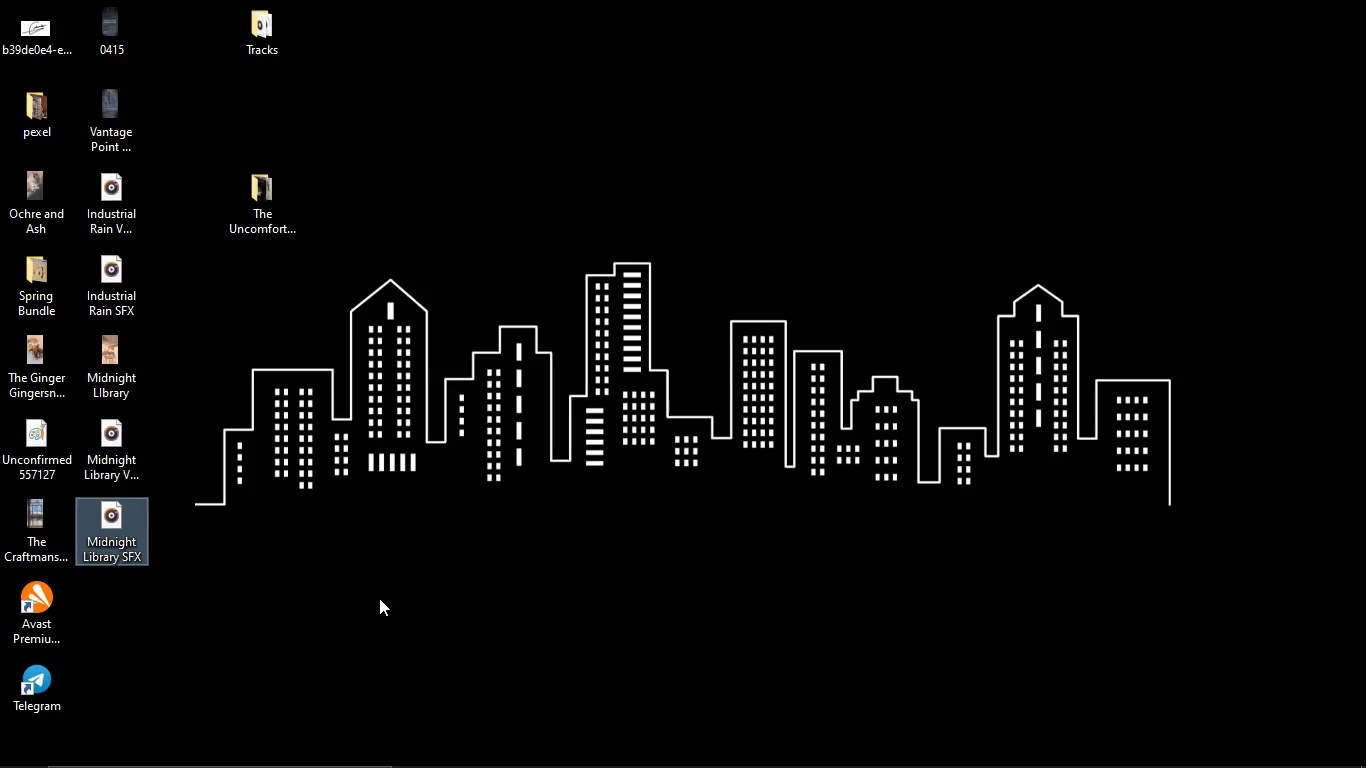 
left_click([379, 597])
 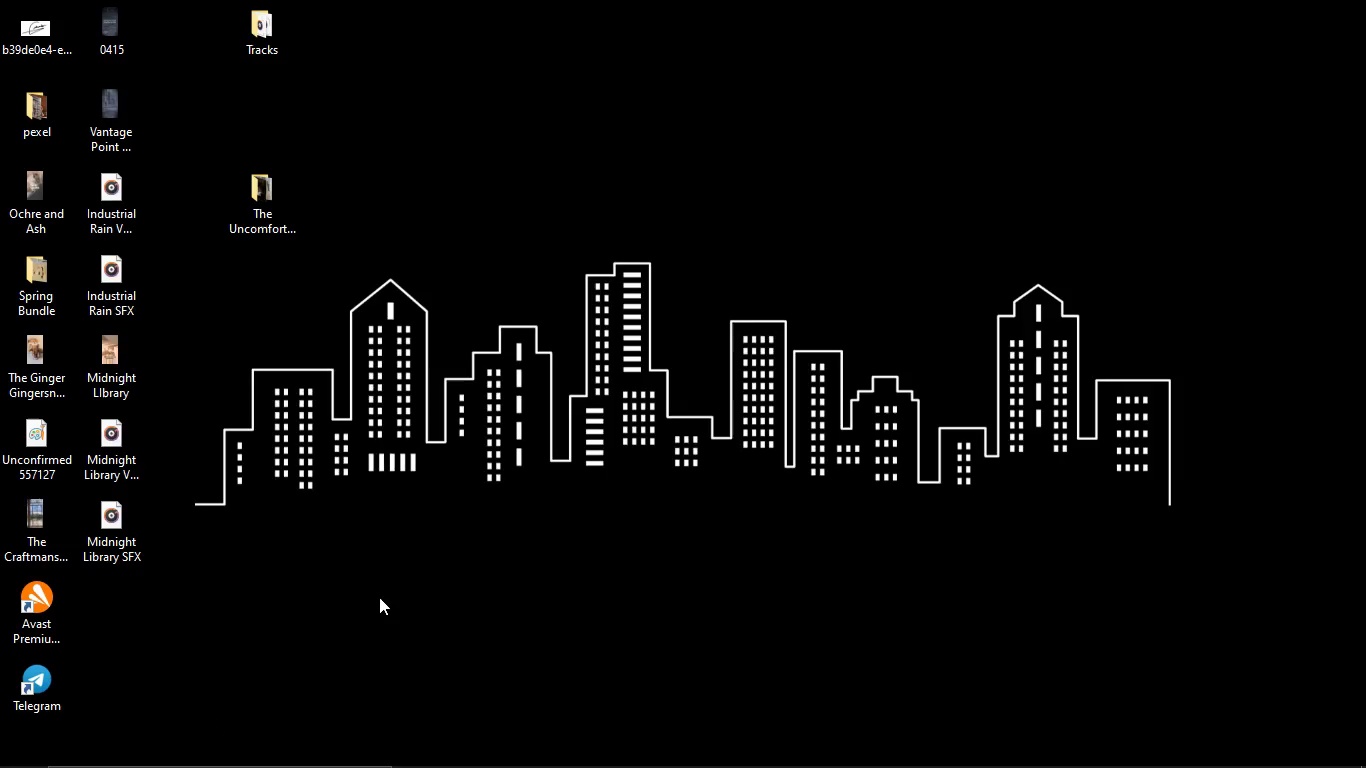 
key(Alt+AltLeft)
 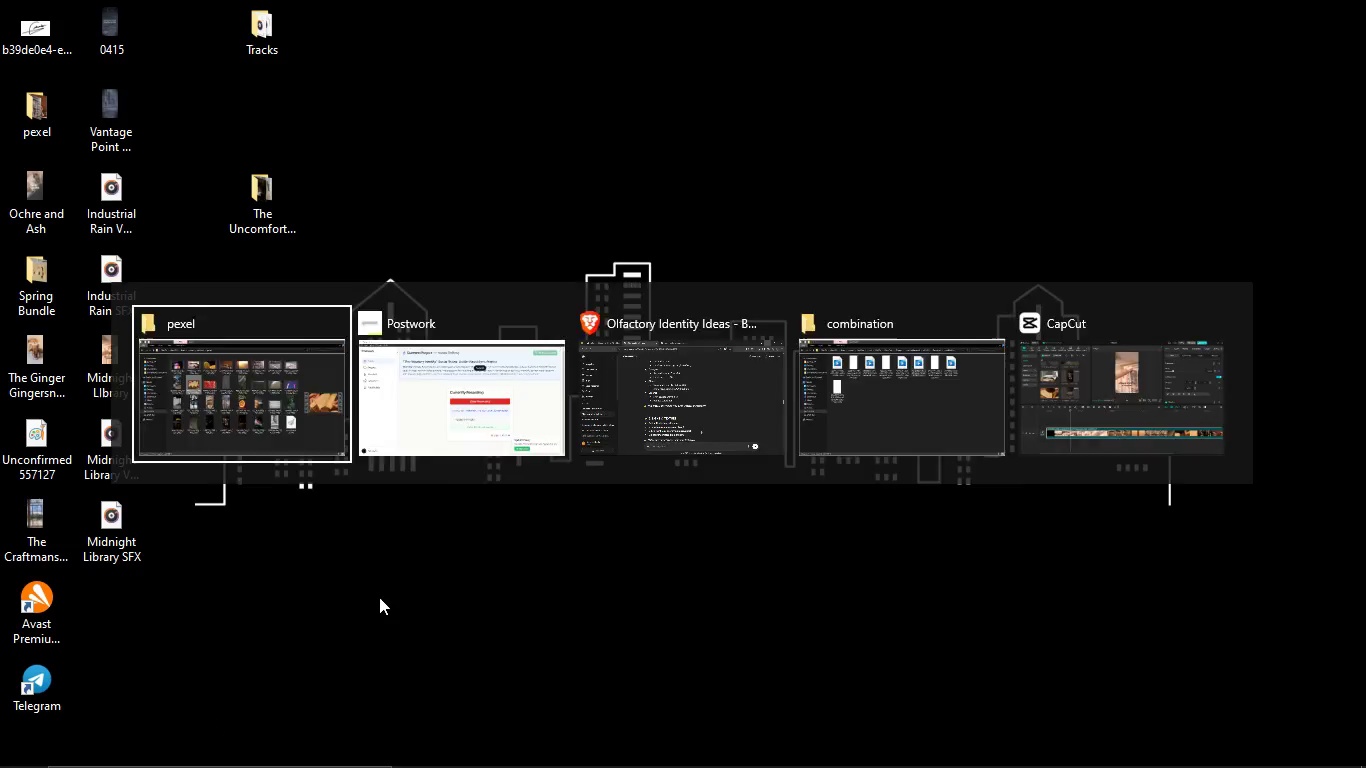 
key(Alt+Tab)
 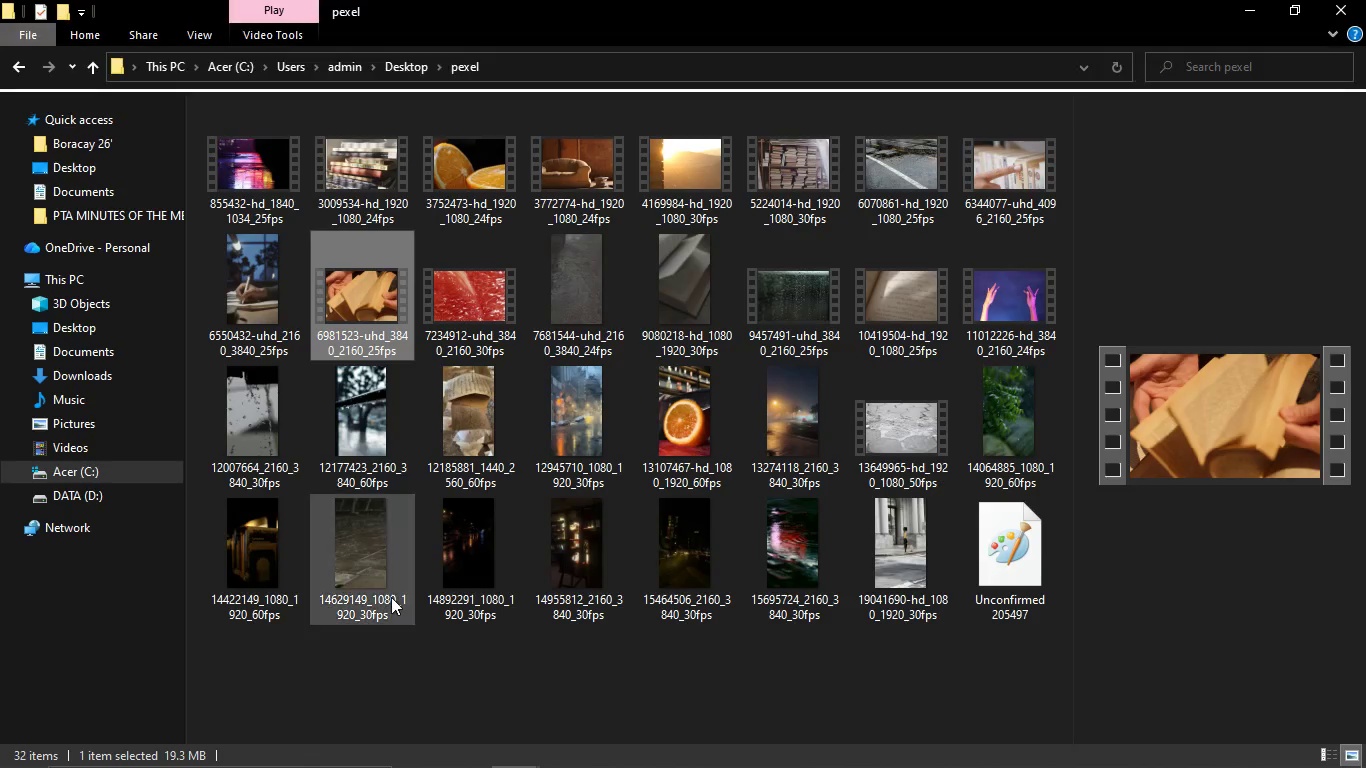 
key(Alt+AltLeft)
 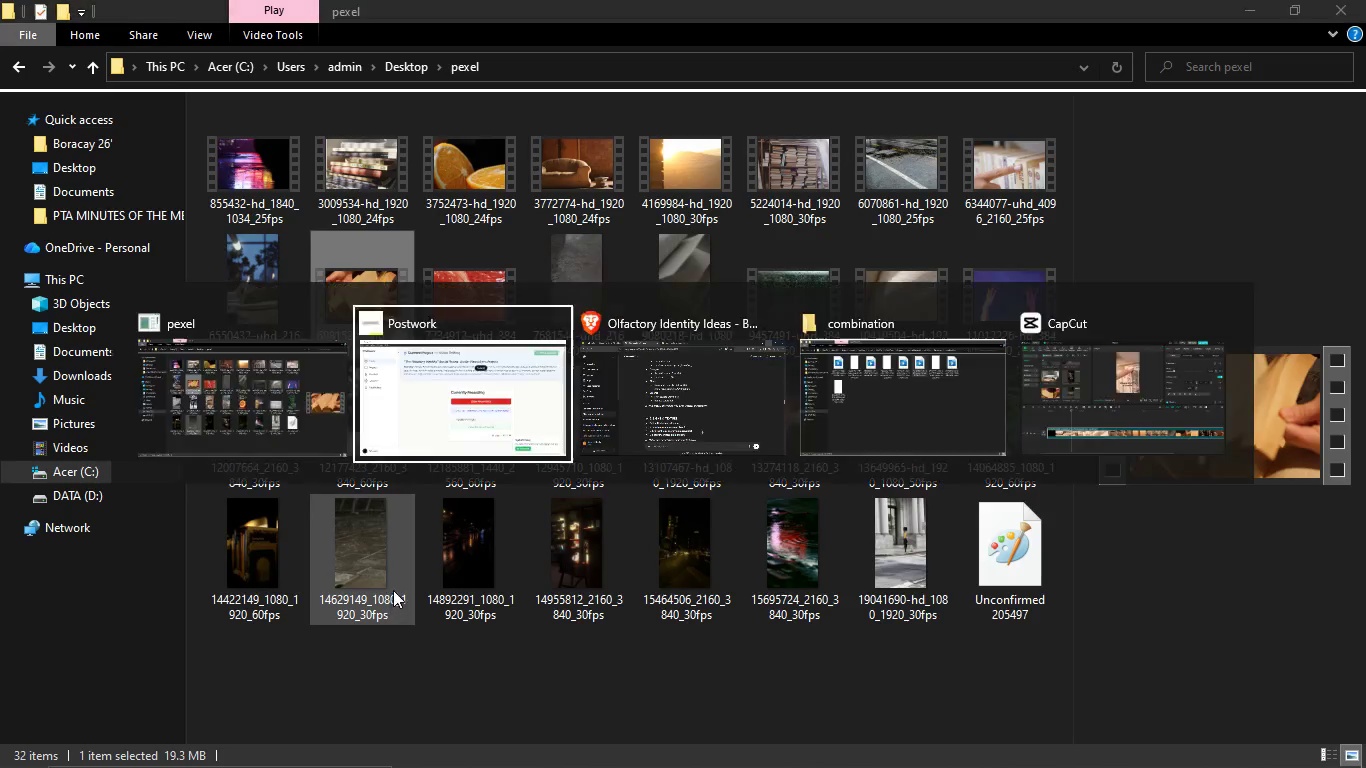 
key(Alt+Tab)